 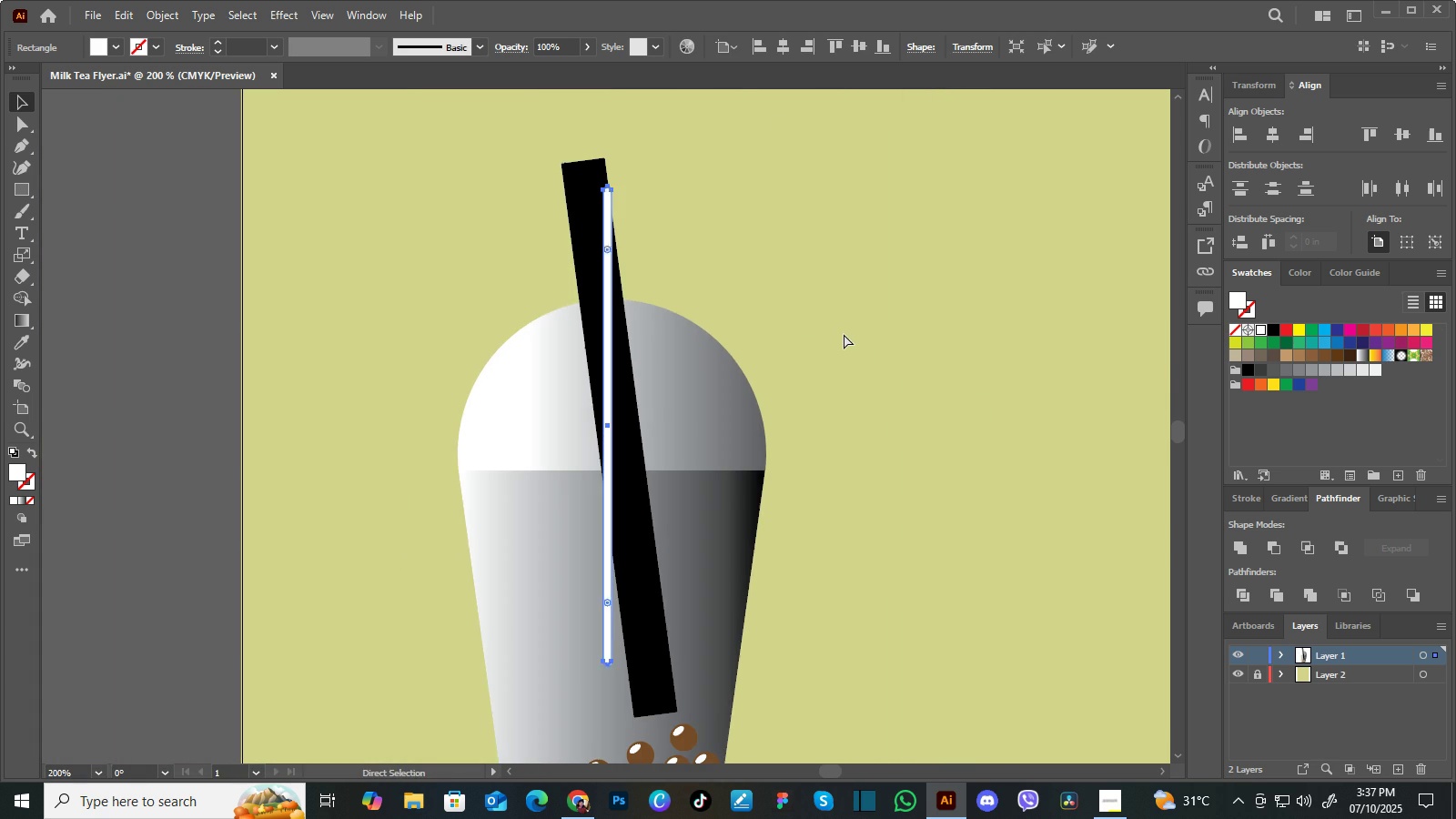 
key(Control+Minus)
 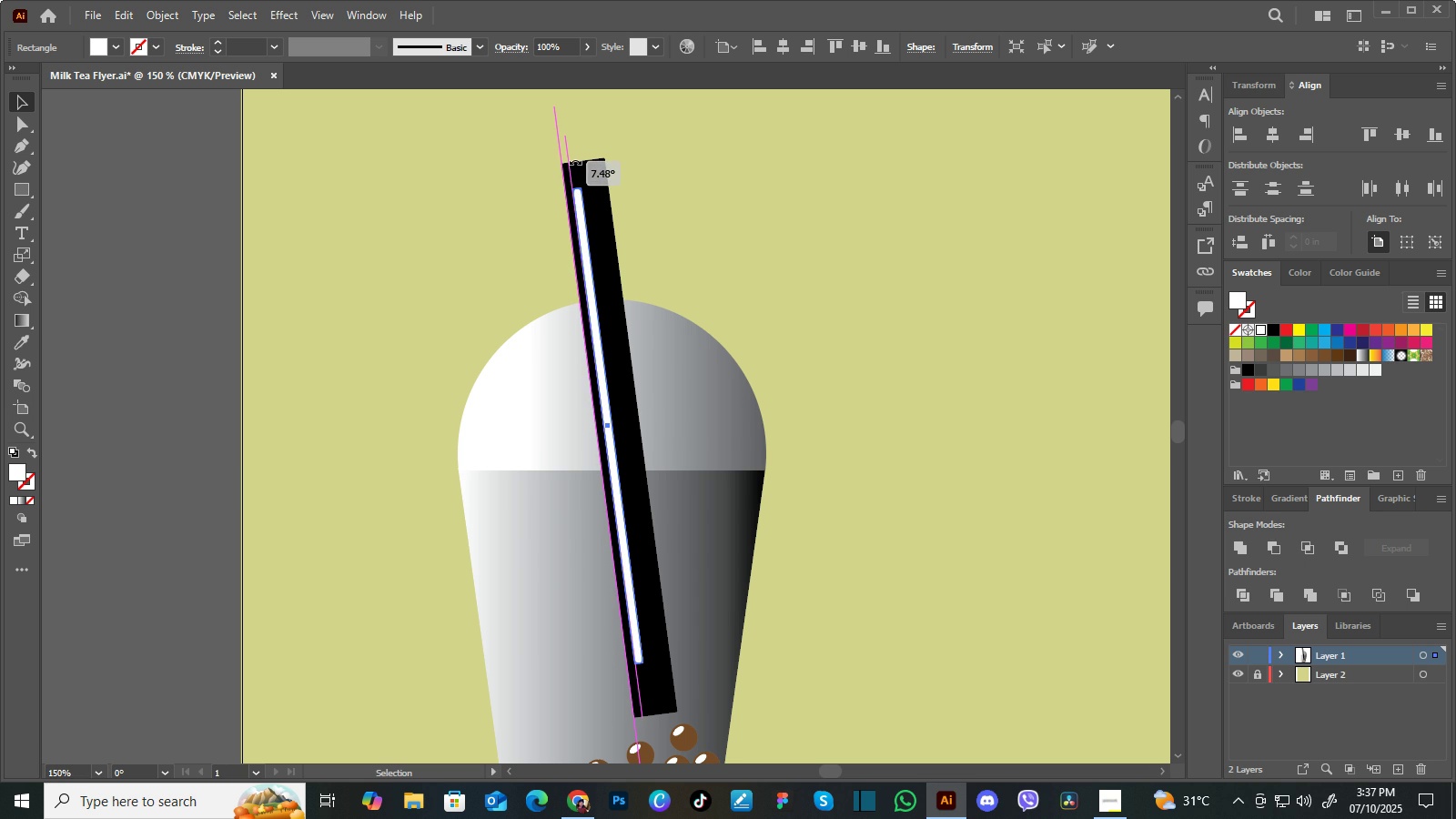 
wait(7.41)
 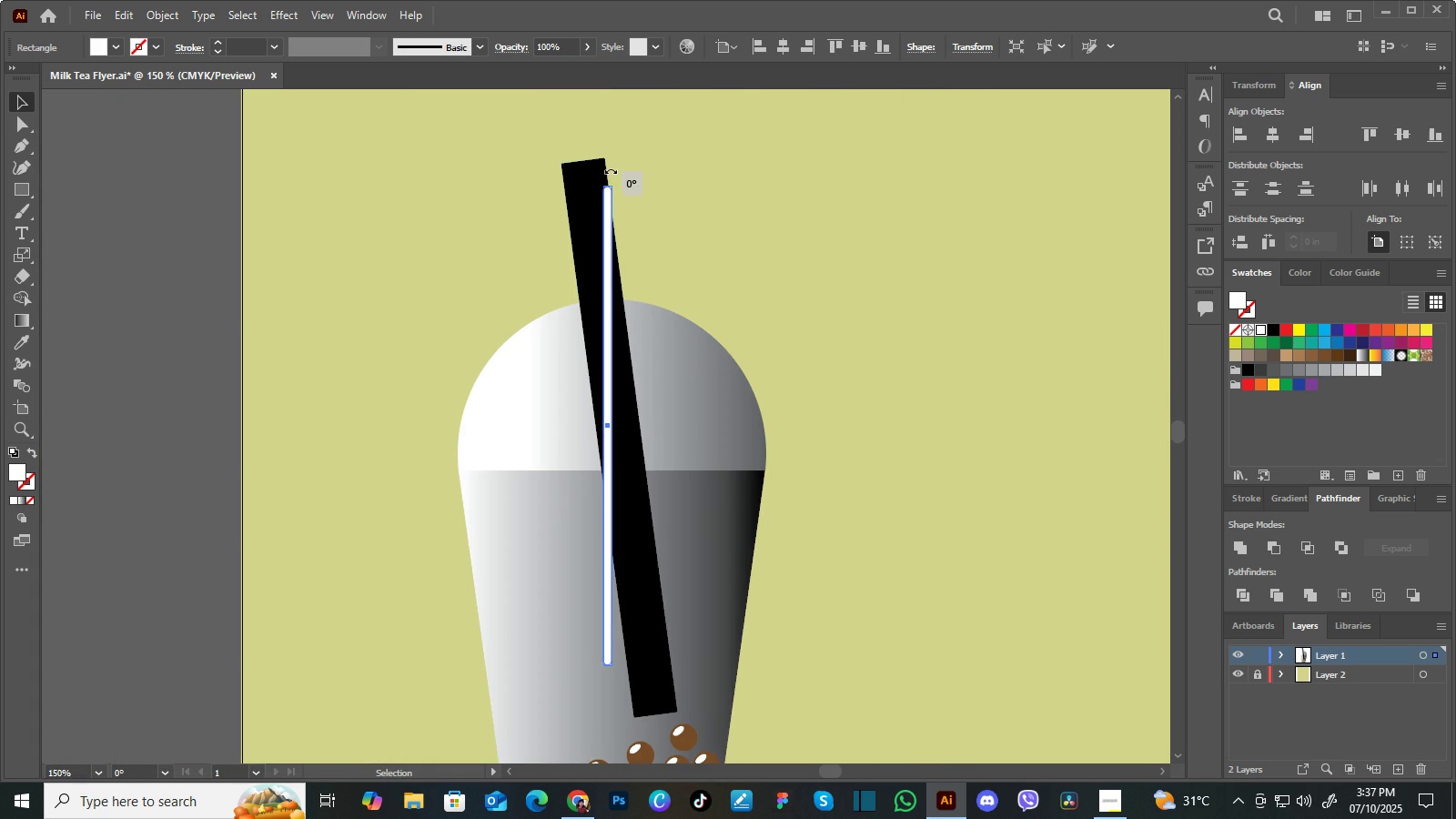 
left_click([750, 197])
 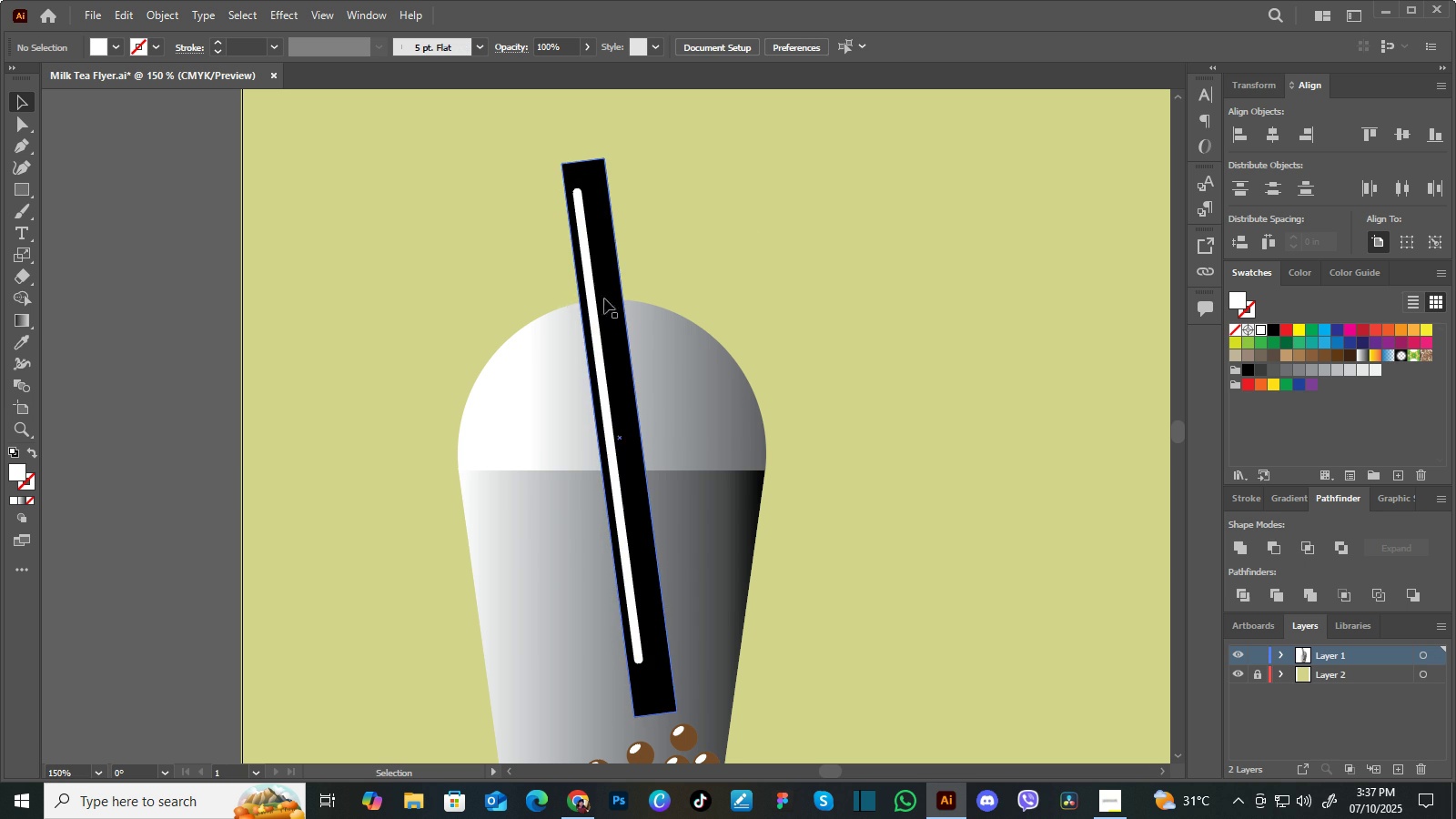 
left_click([594, 299])
 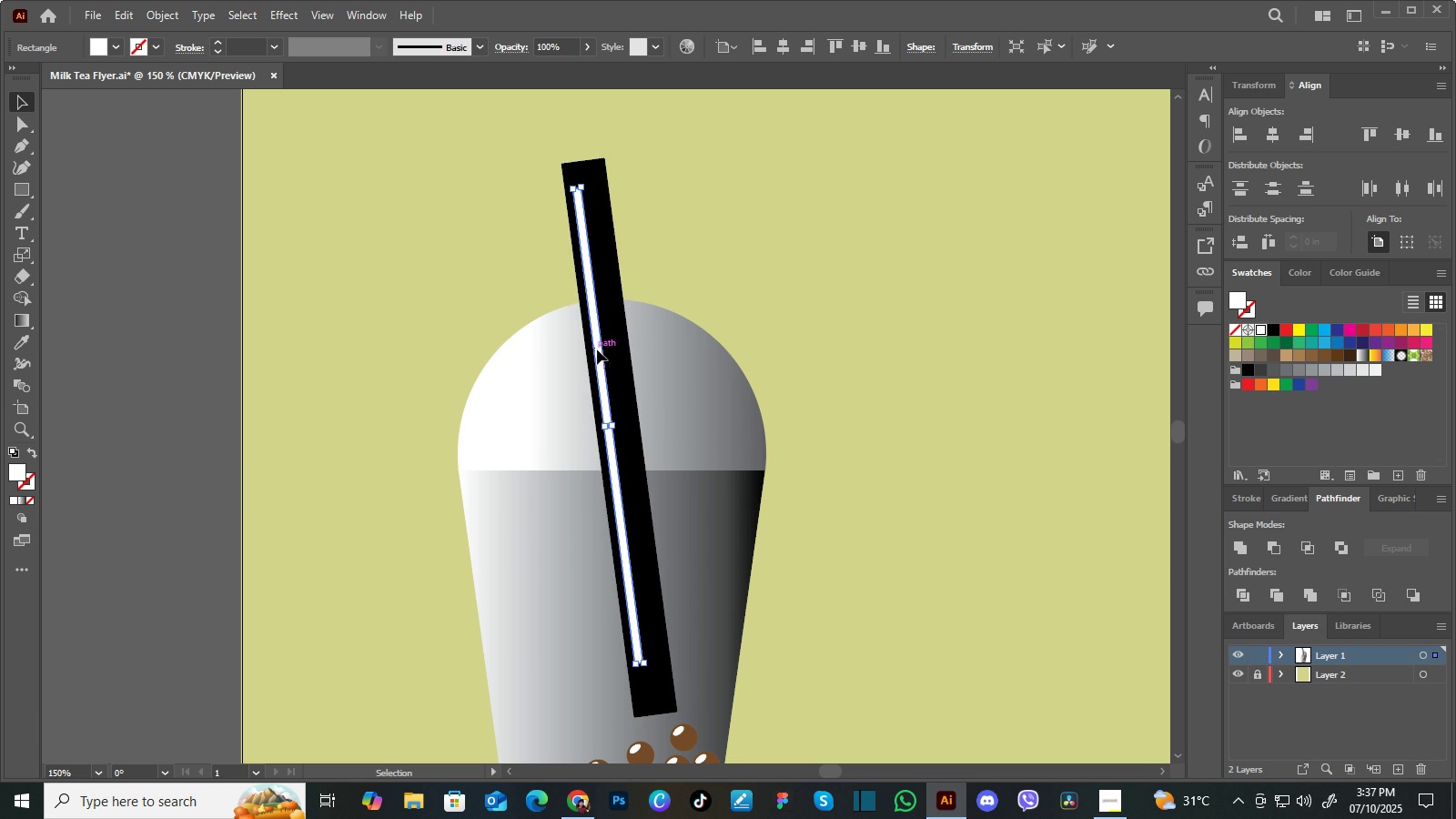 
left_click([597, 349])
 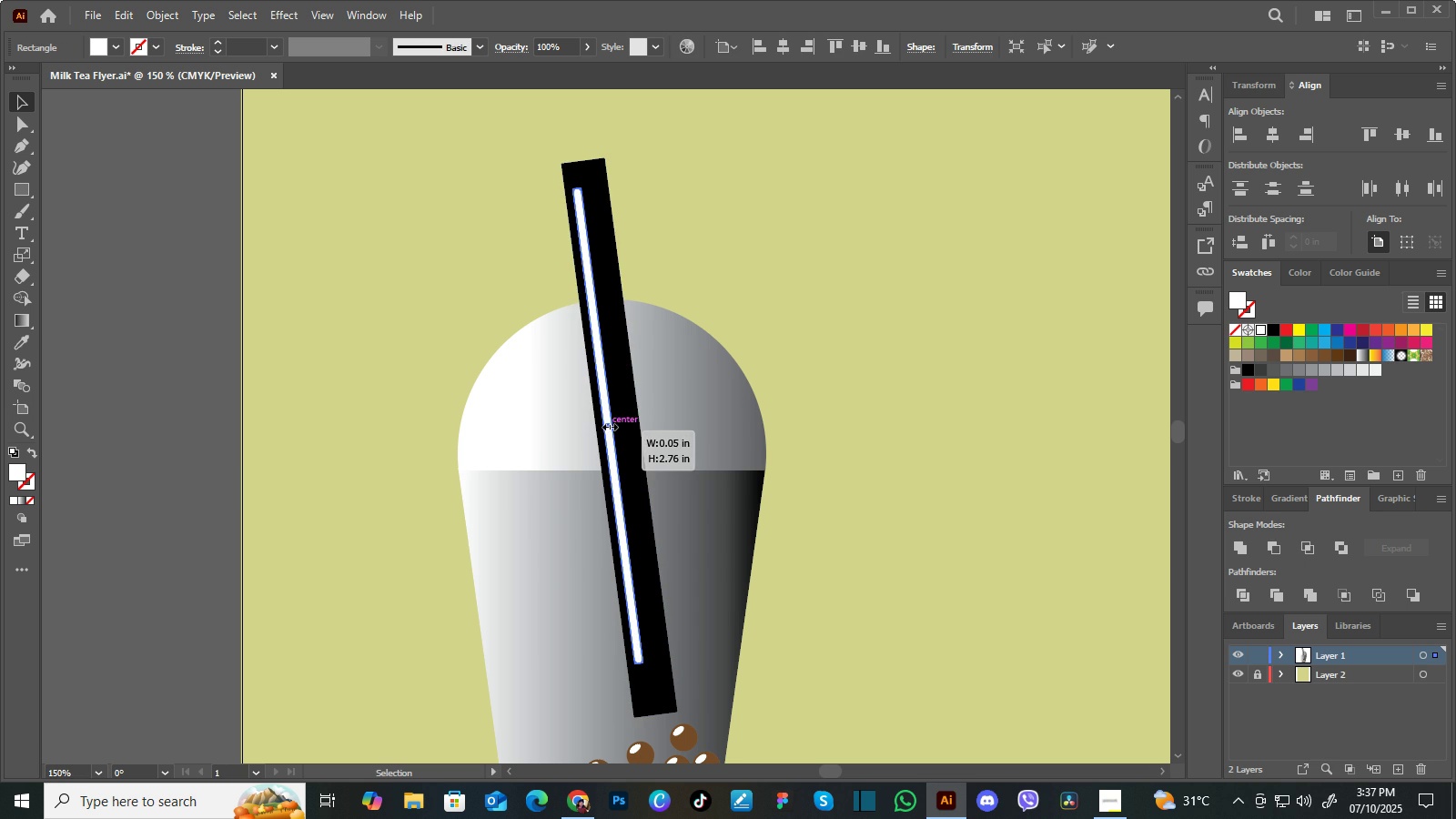 
left_click([895, 325])